 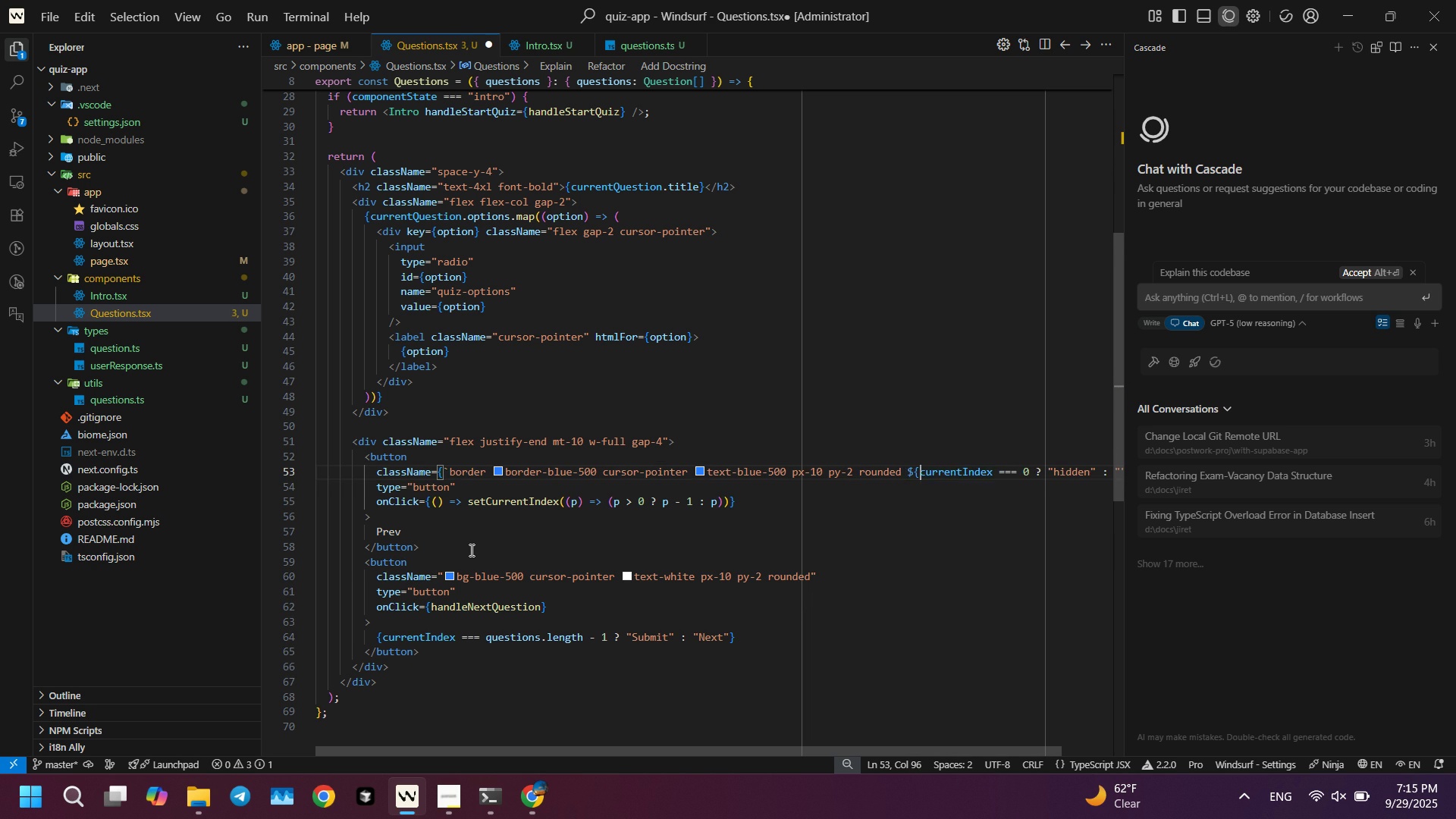 
key(Control+ArrowRight)
 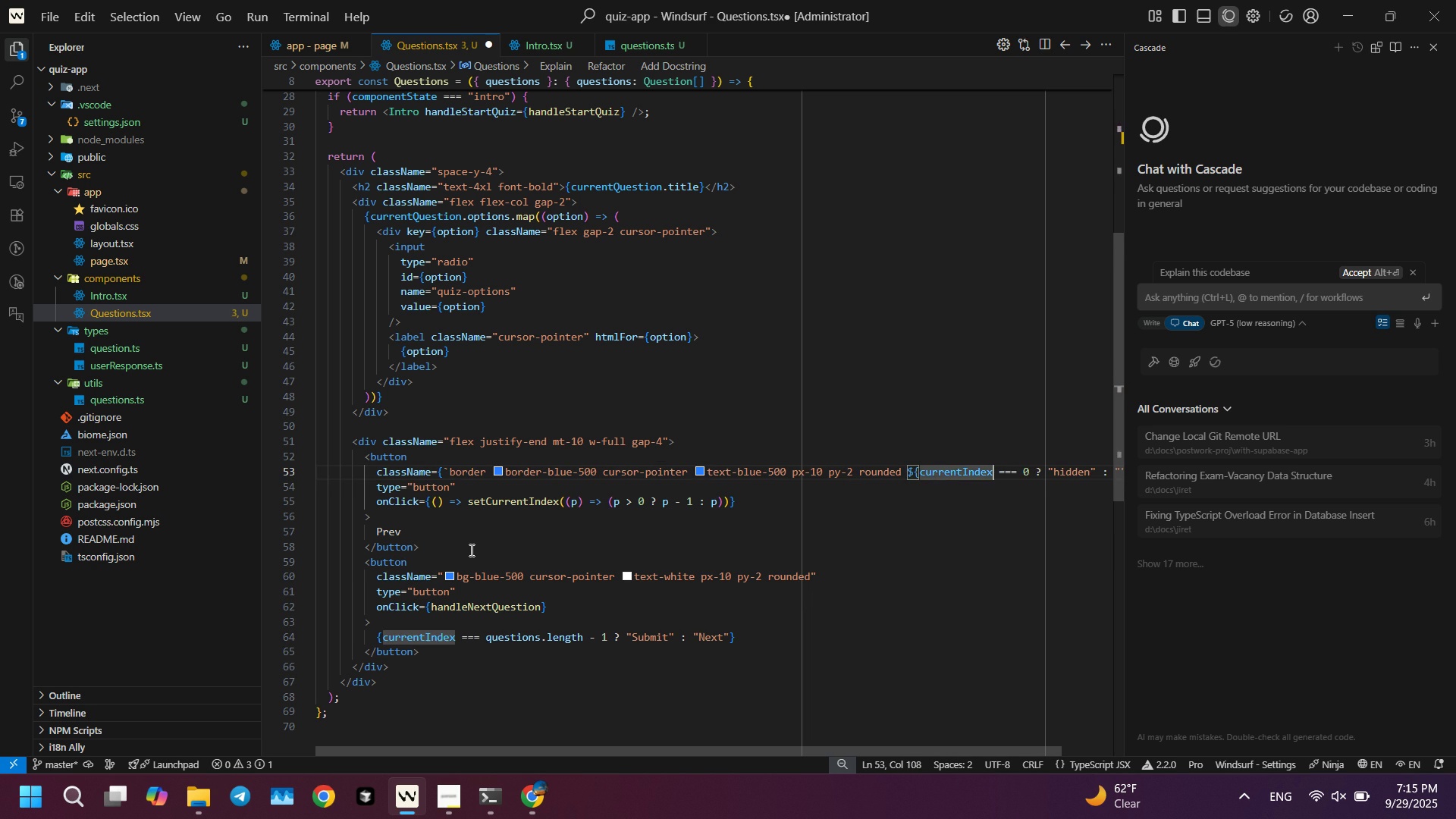 
key(Control+ArrowRight)
 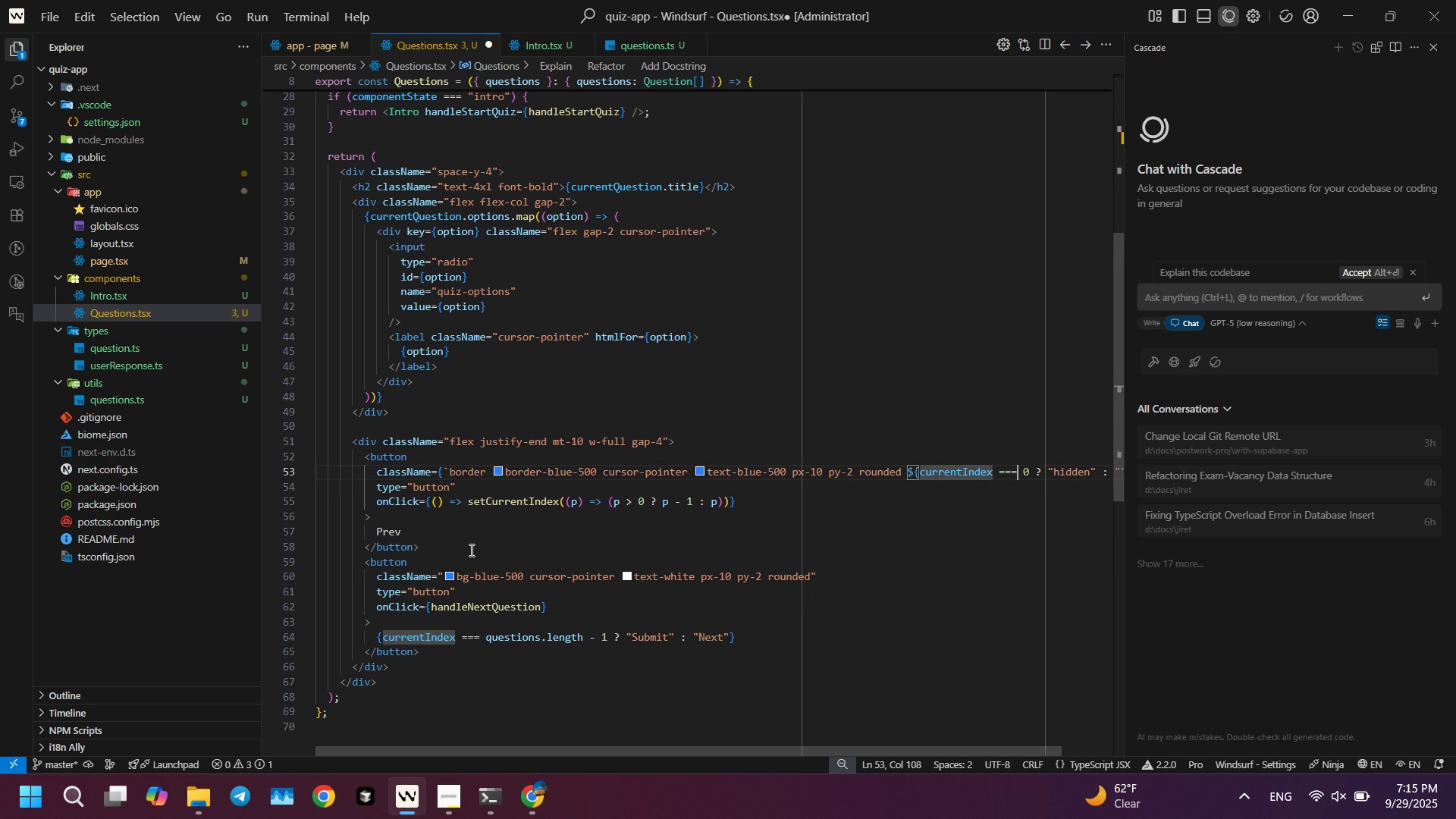 
key(Control+ArrowRight)
 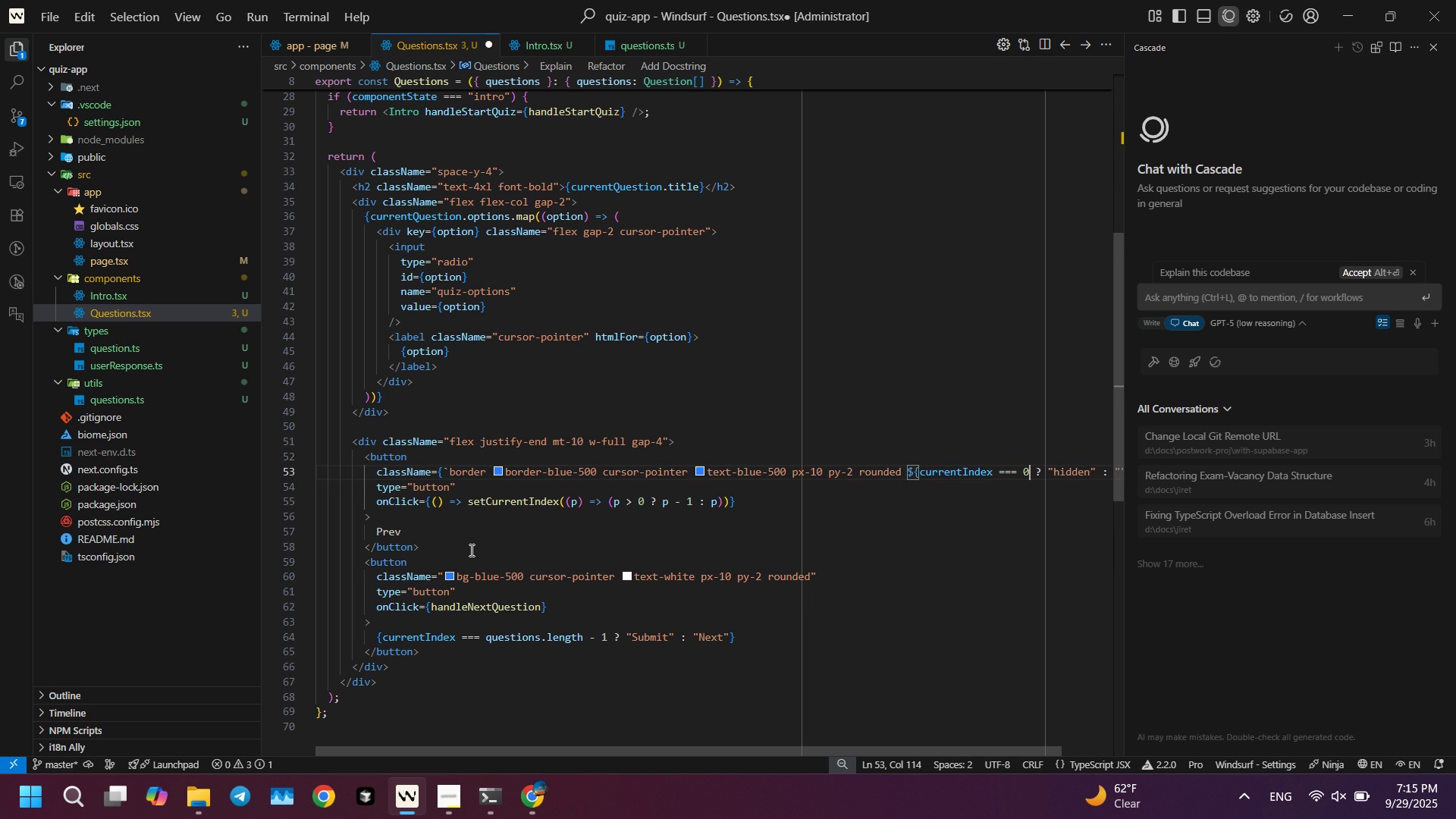 
key(Control+ArrowRight)
 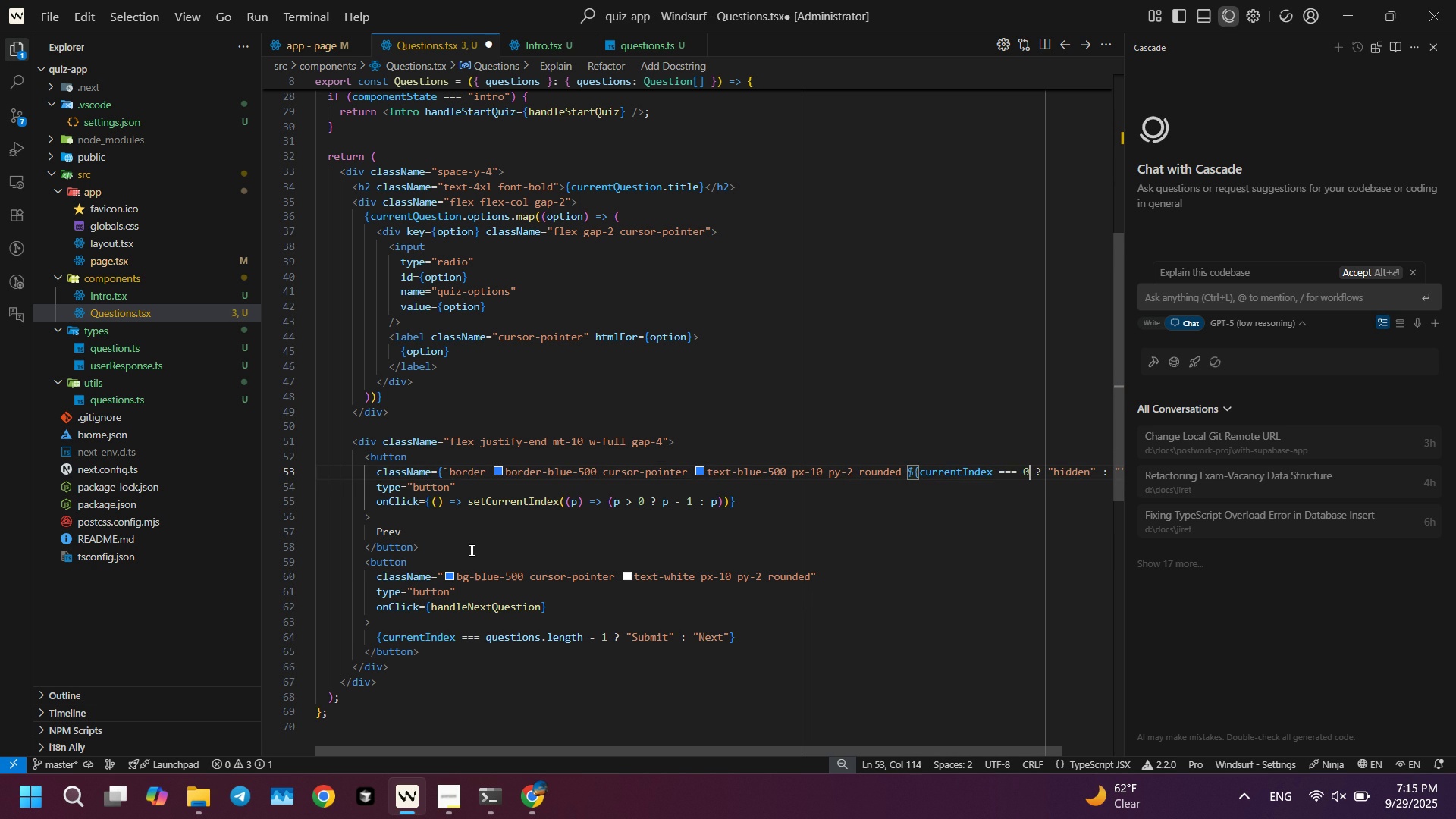 
key(Control+ArrowRight)
 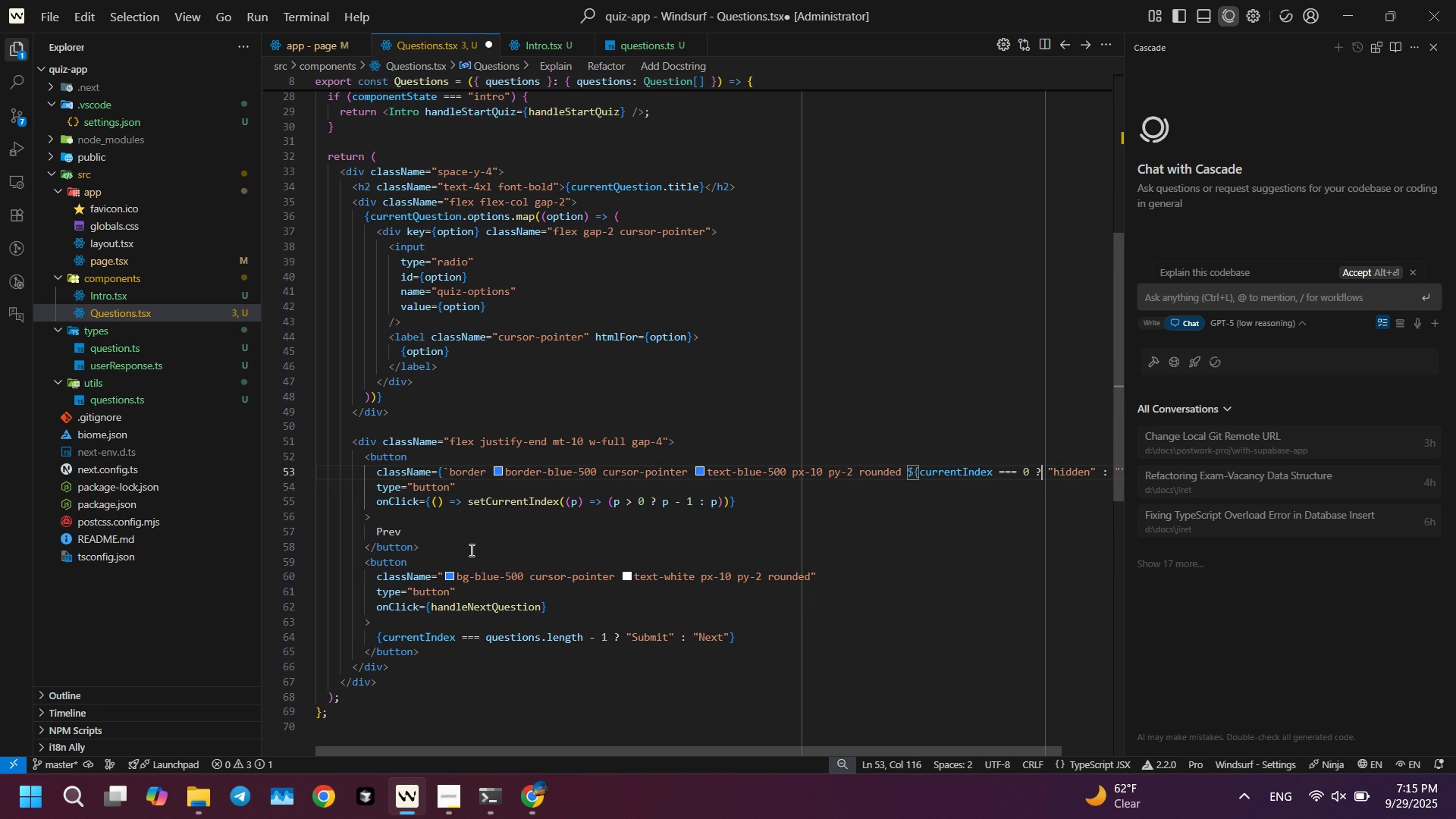 
key(ArrowRight)